 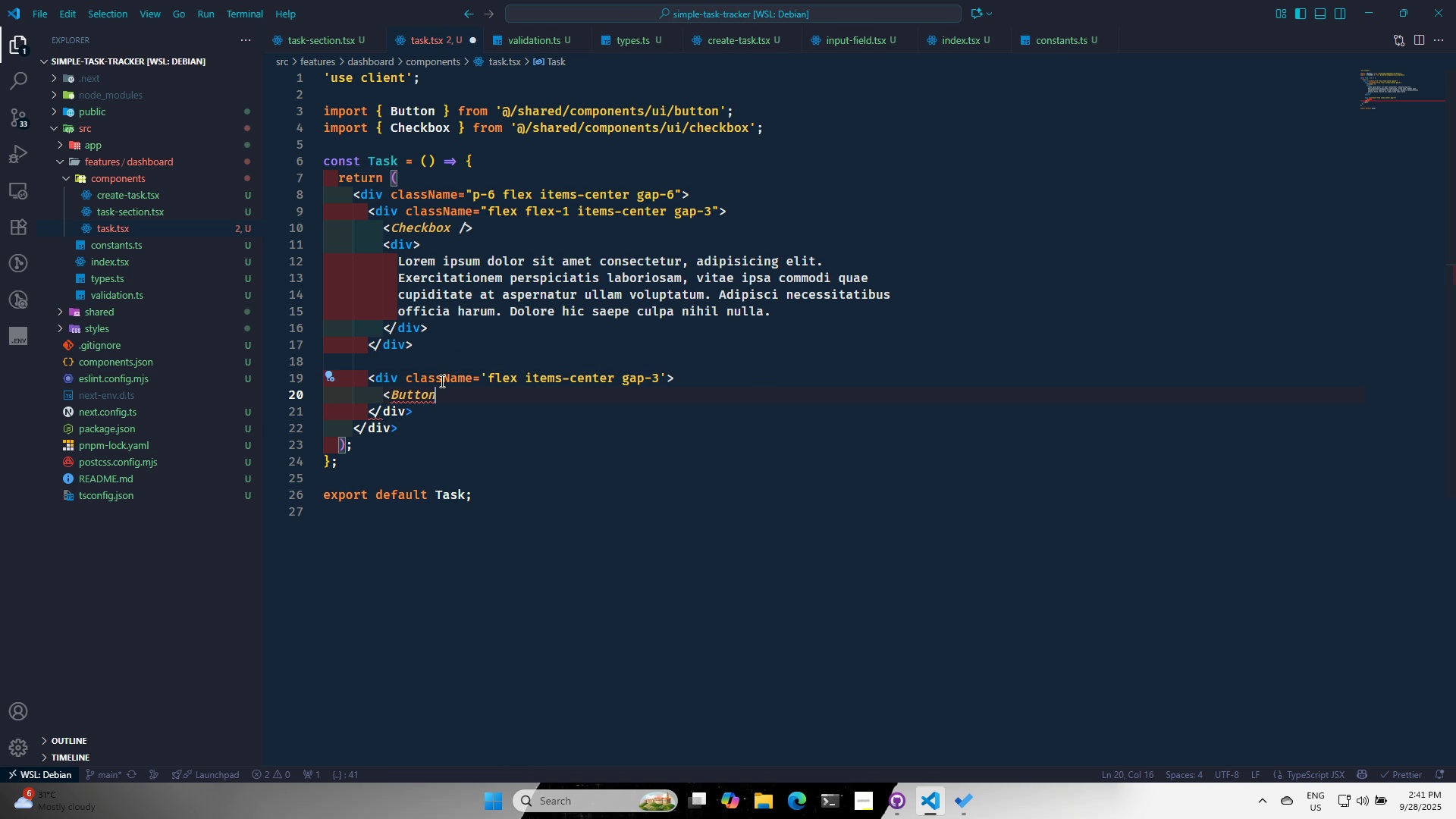 
key(Shift+ShiftRight)
 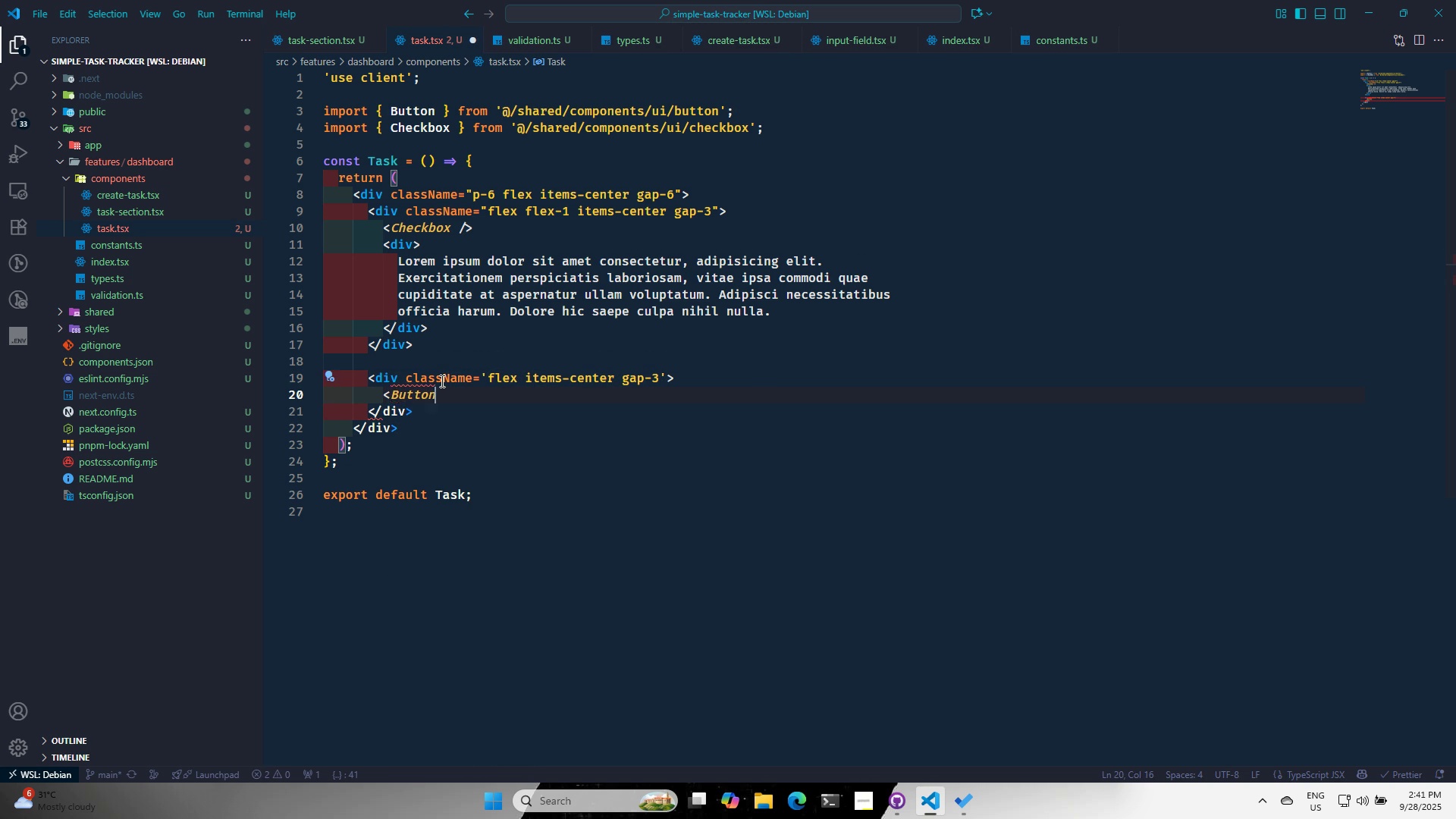 
key(Shift+Period)
 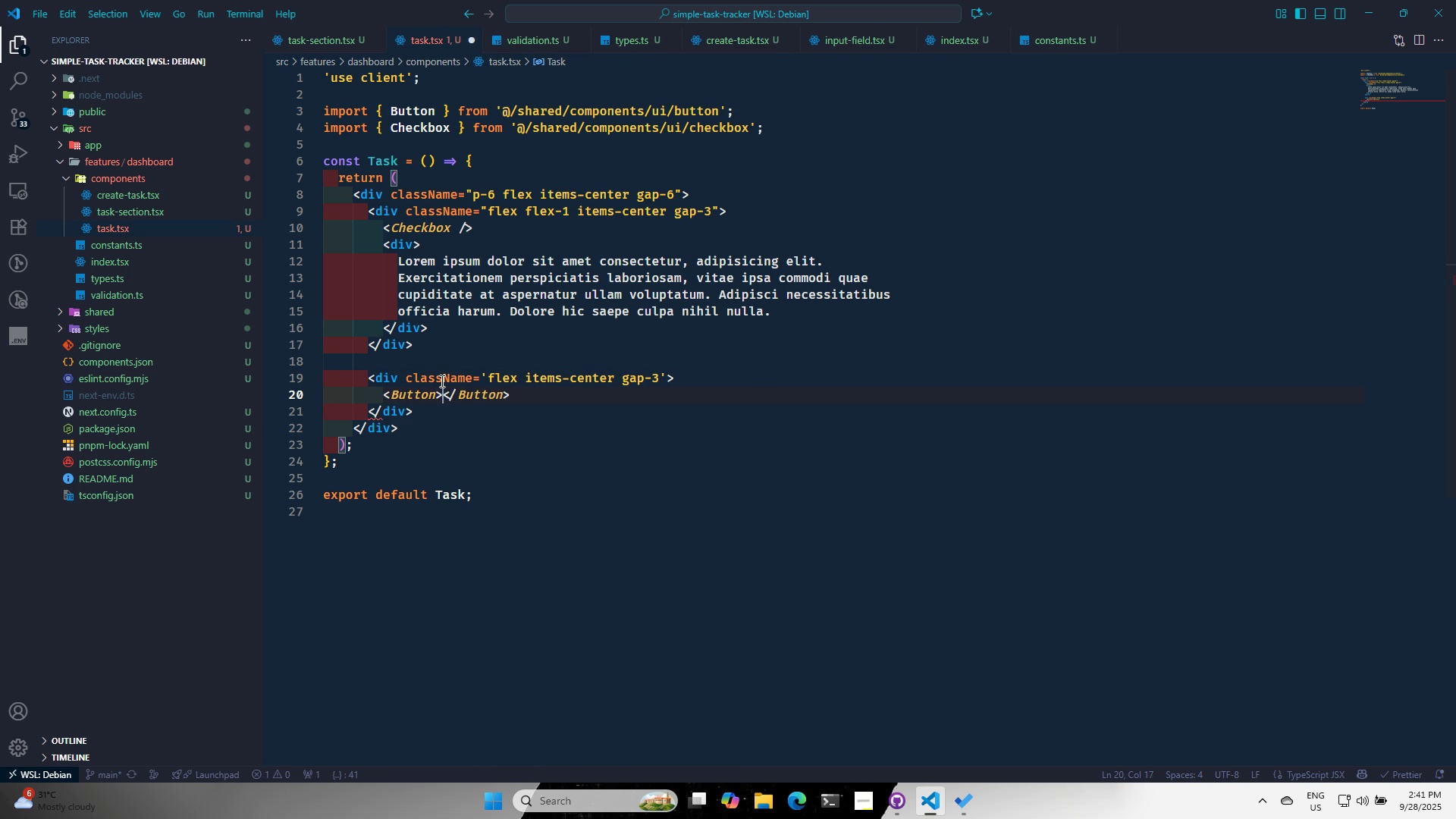 
key(ArrowLeft)
 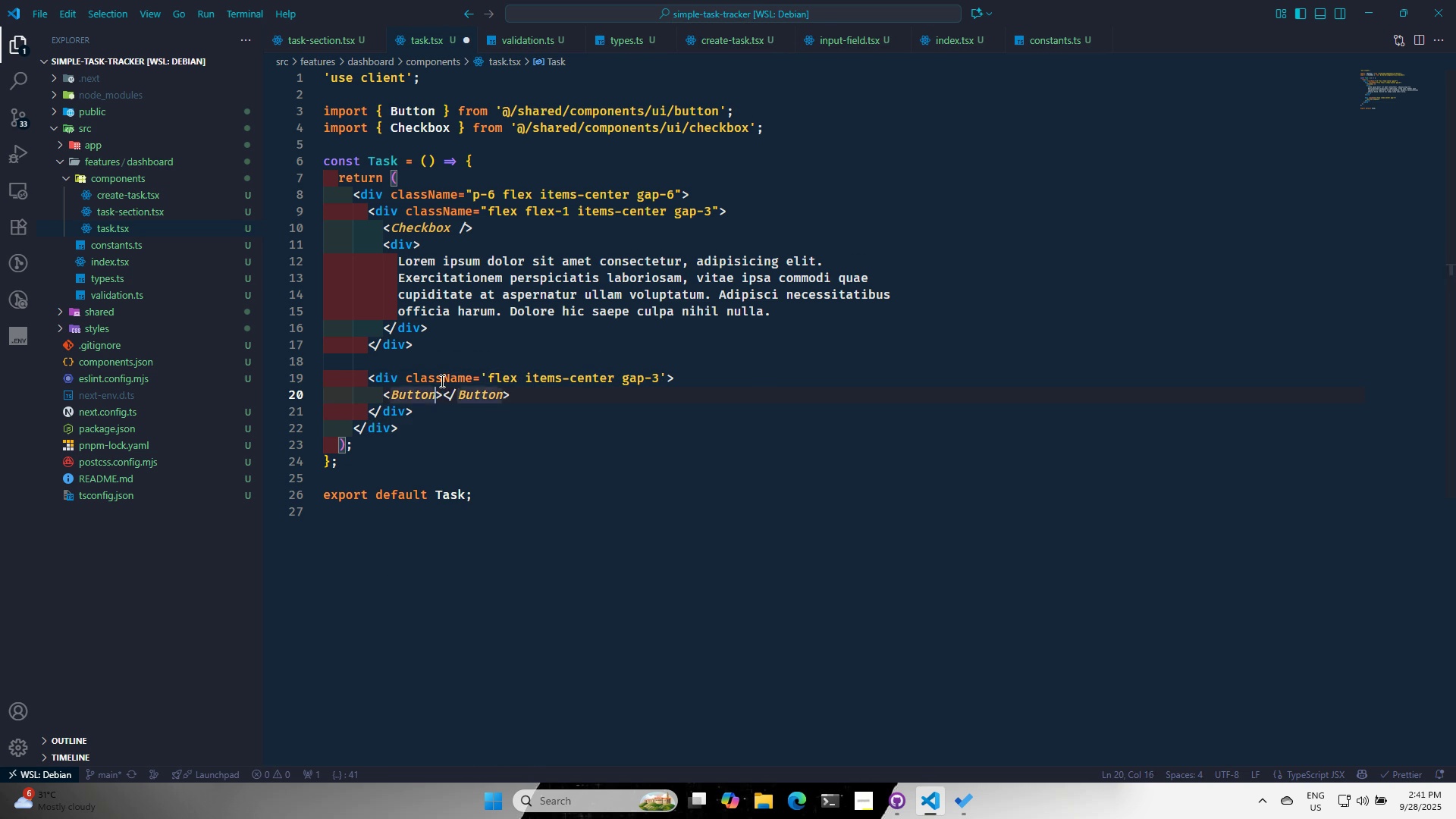 
type( type=")